 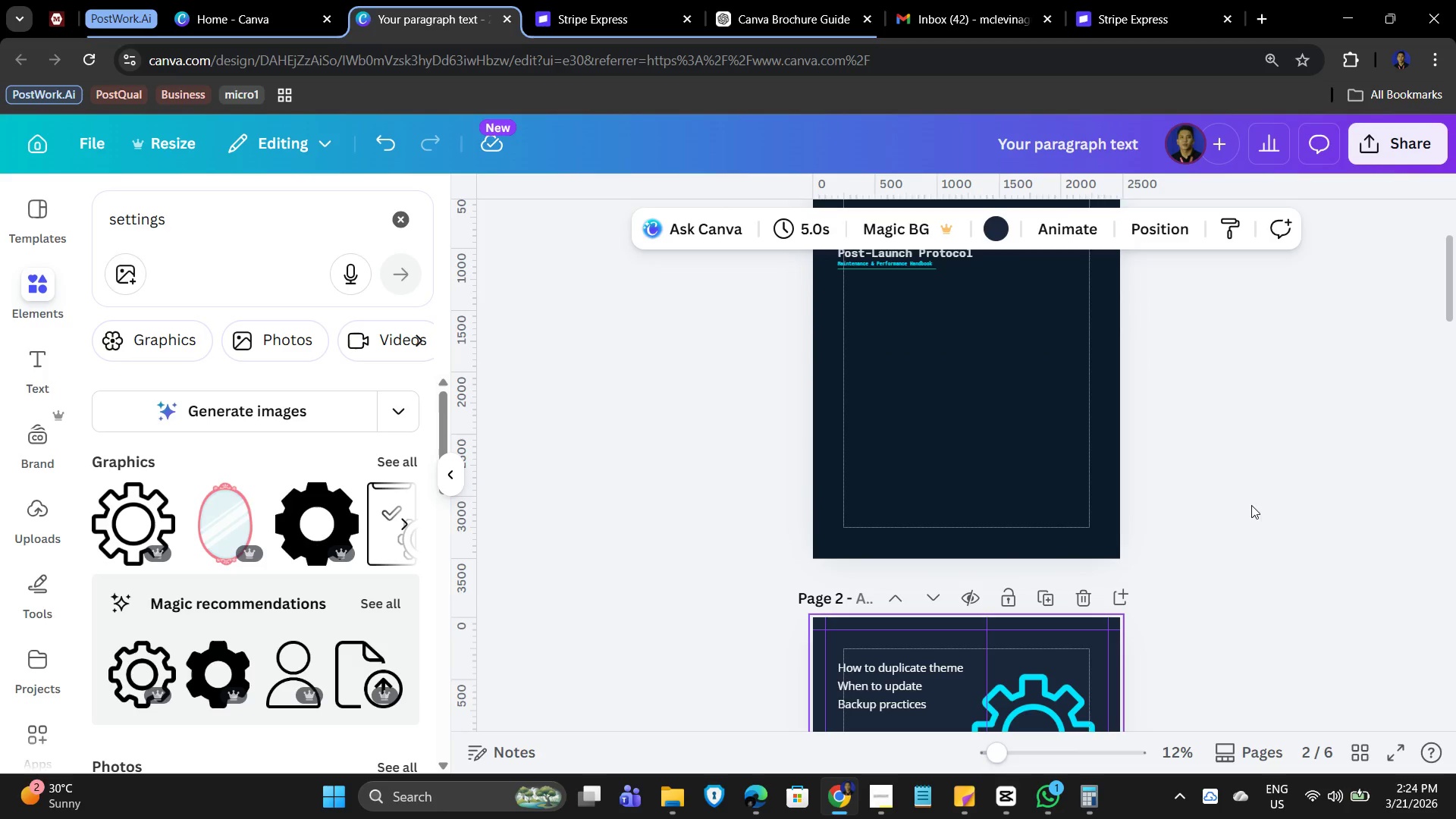 
scroll: coordinate [1247, 516], scroll_direction: down, amount: 3.0
 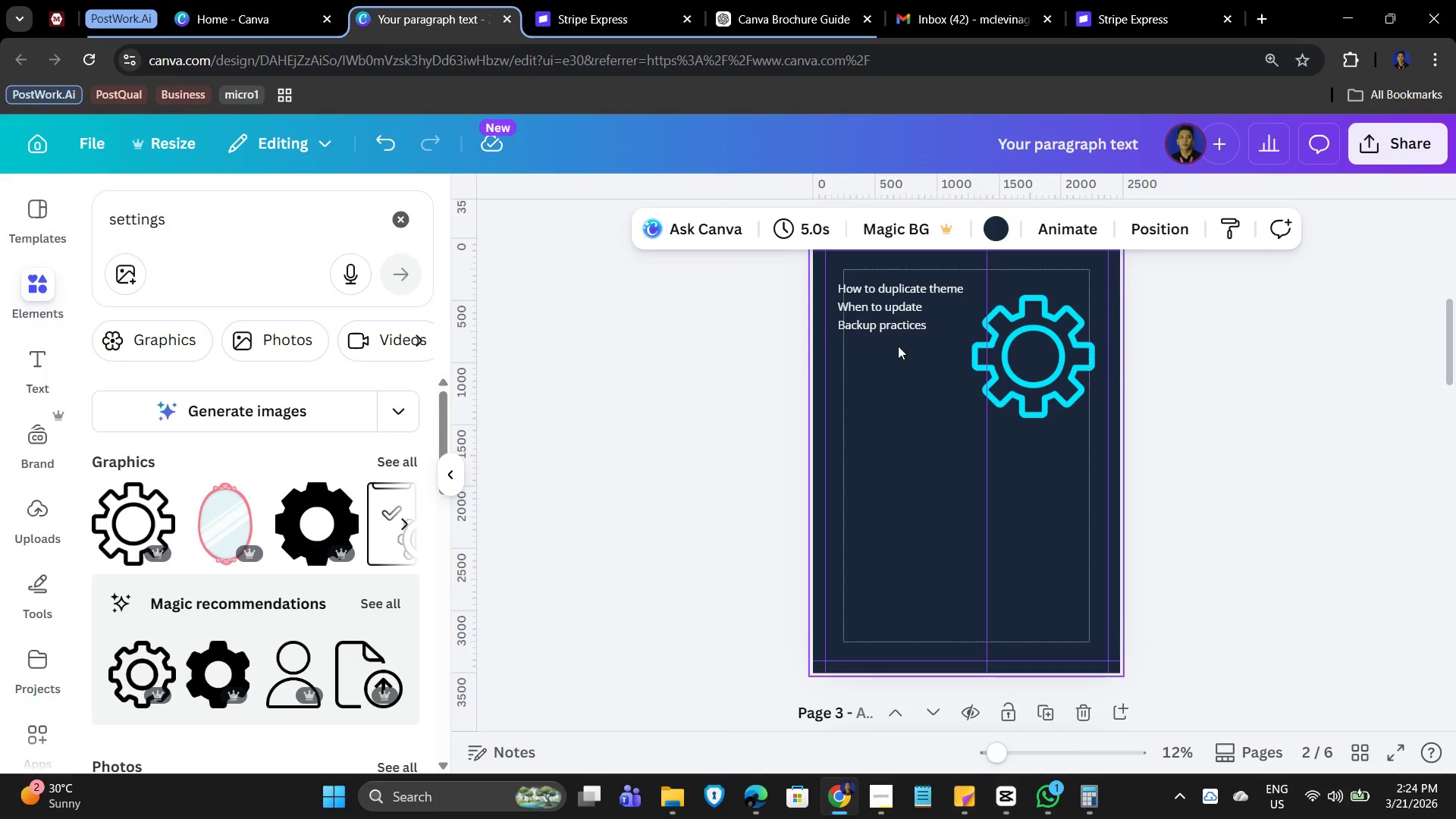 
left_click([899, 330])
 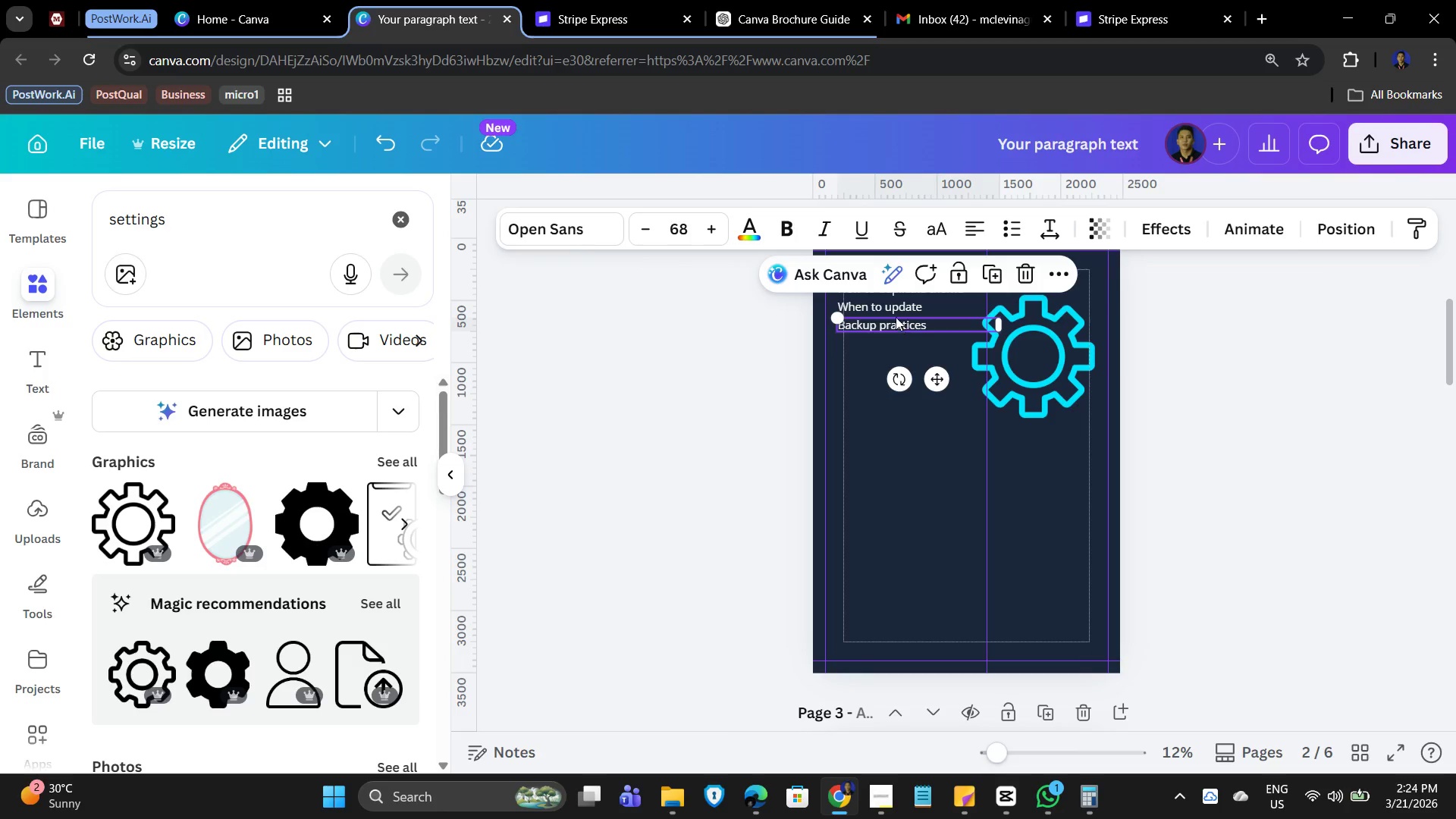 
hold_key(key=ShiftLeft, duration=1.28)
left_click([896, 309])
 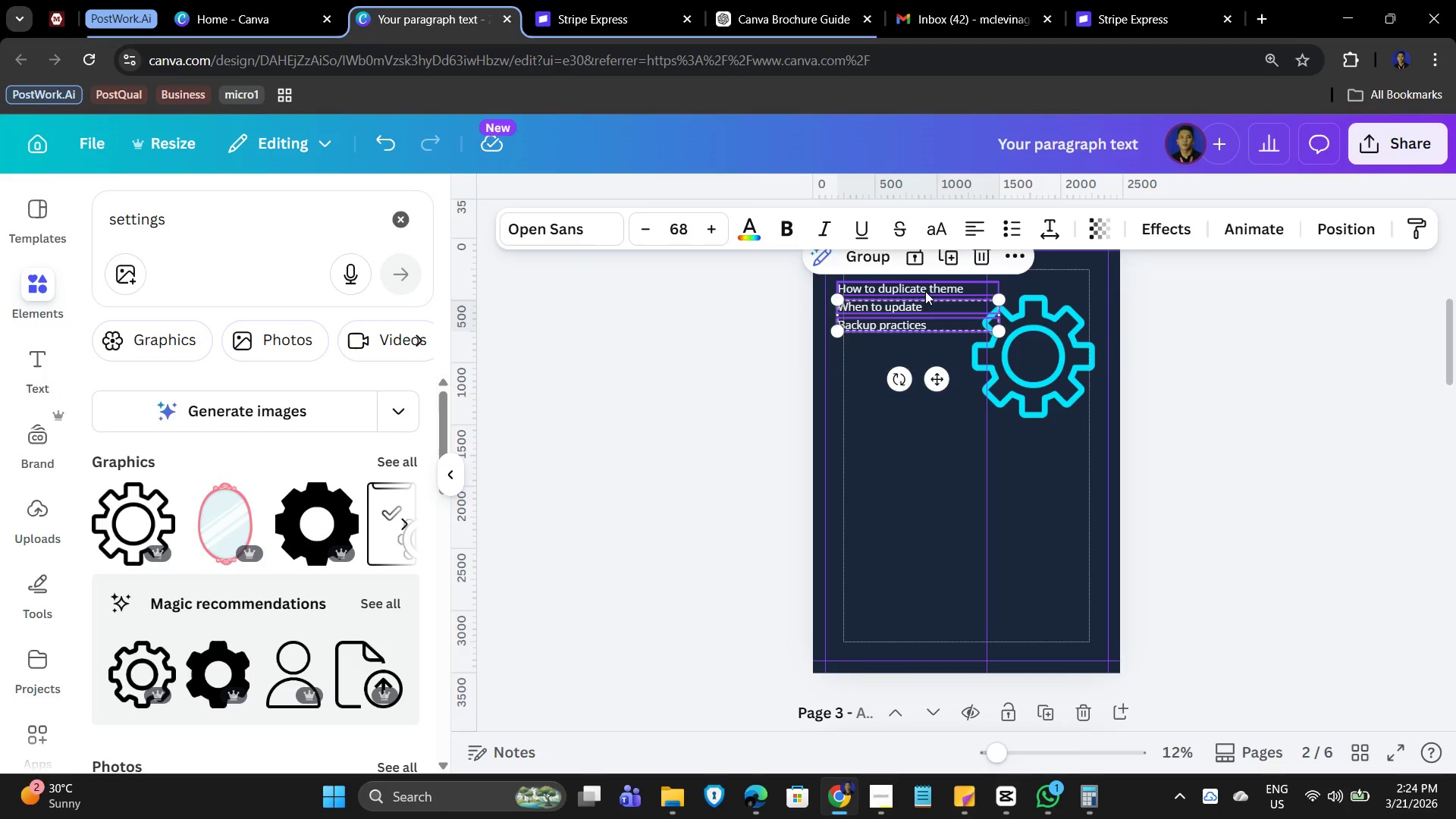 
left_click([925, 290])
 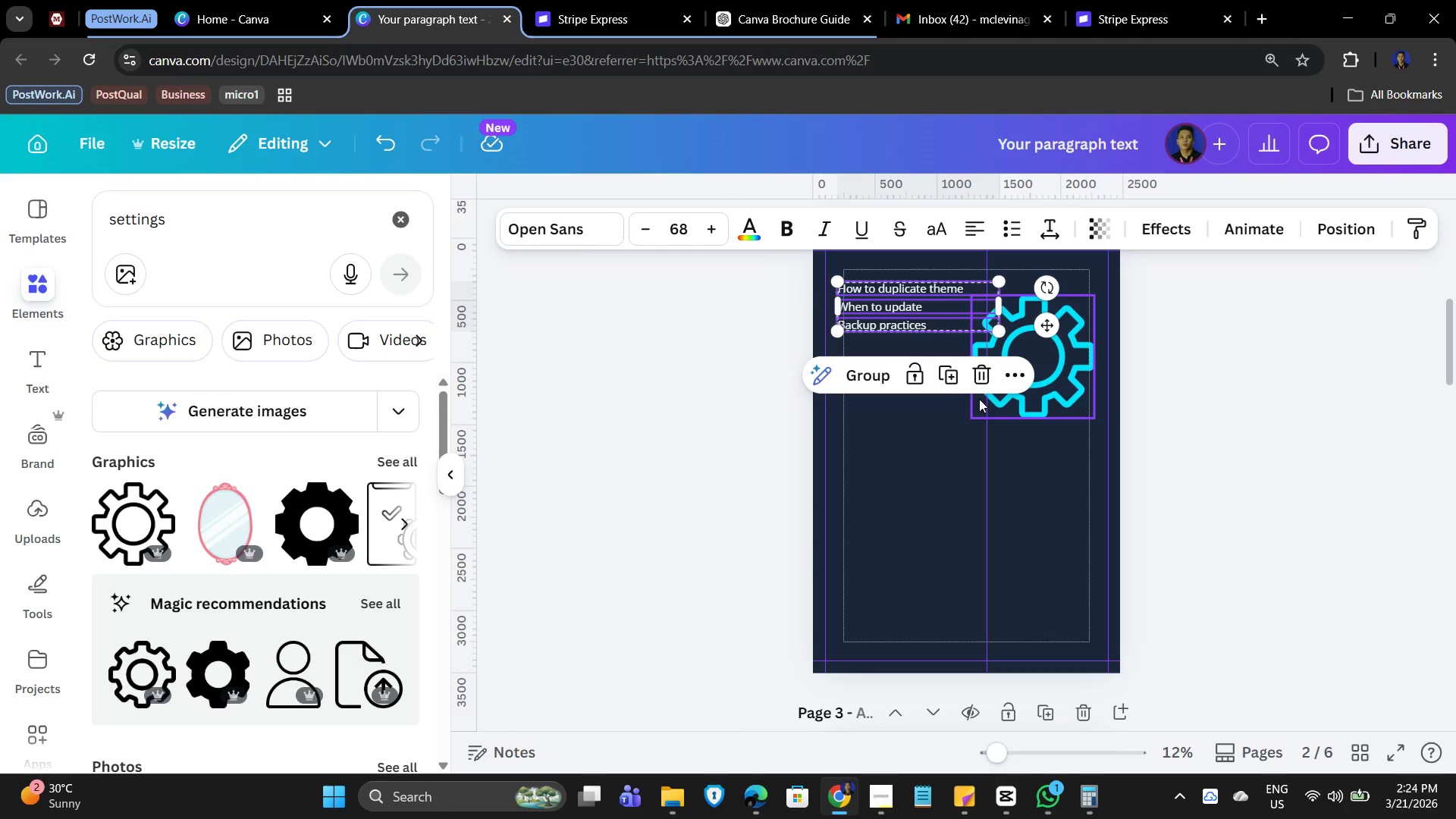 
hold_key(key=ArrowDown, duration=1.5)
 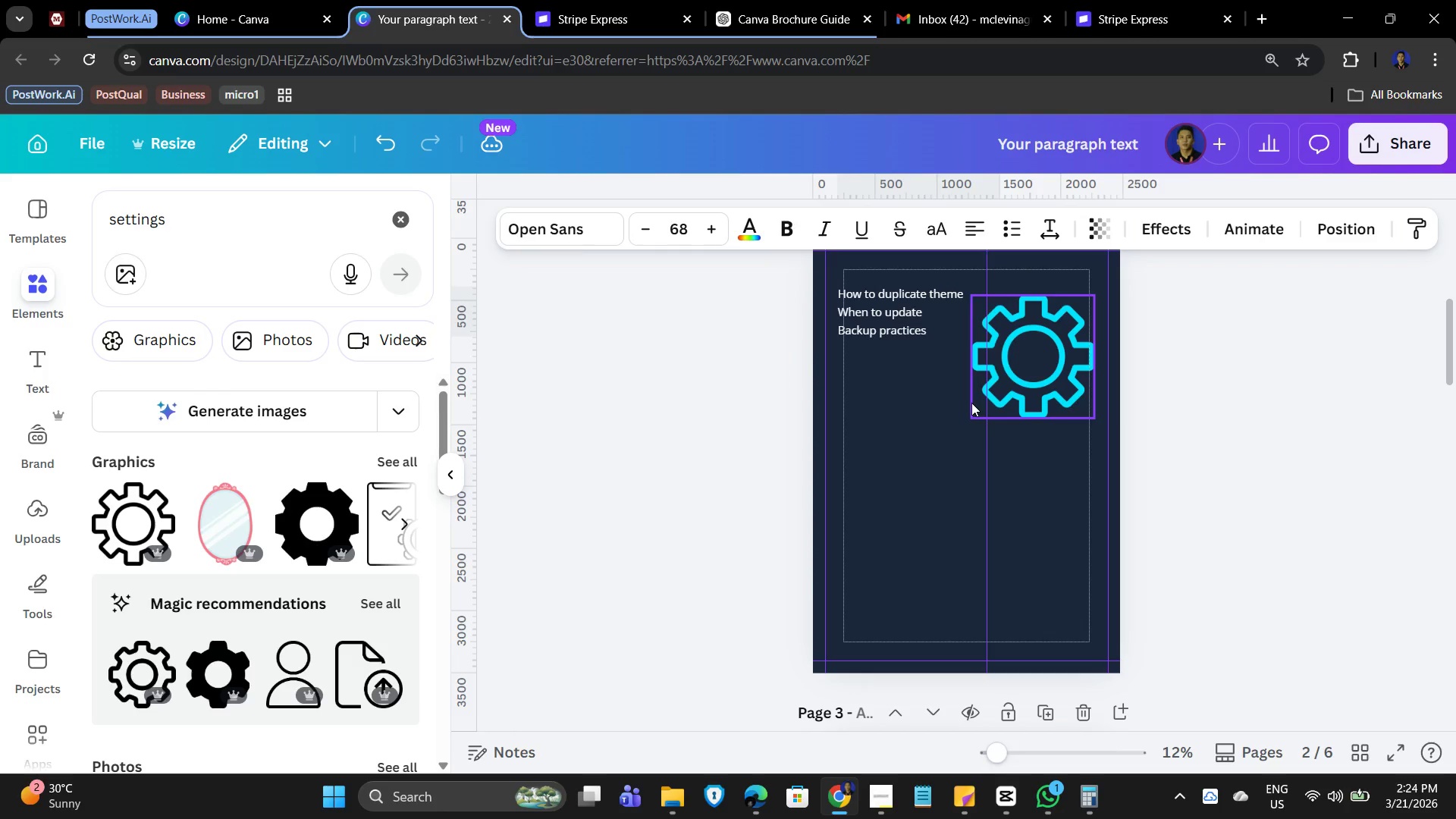 
hold_key(key=ArrowDown, duration=1.52)
 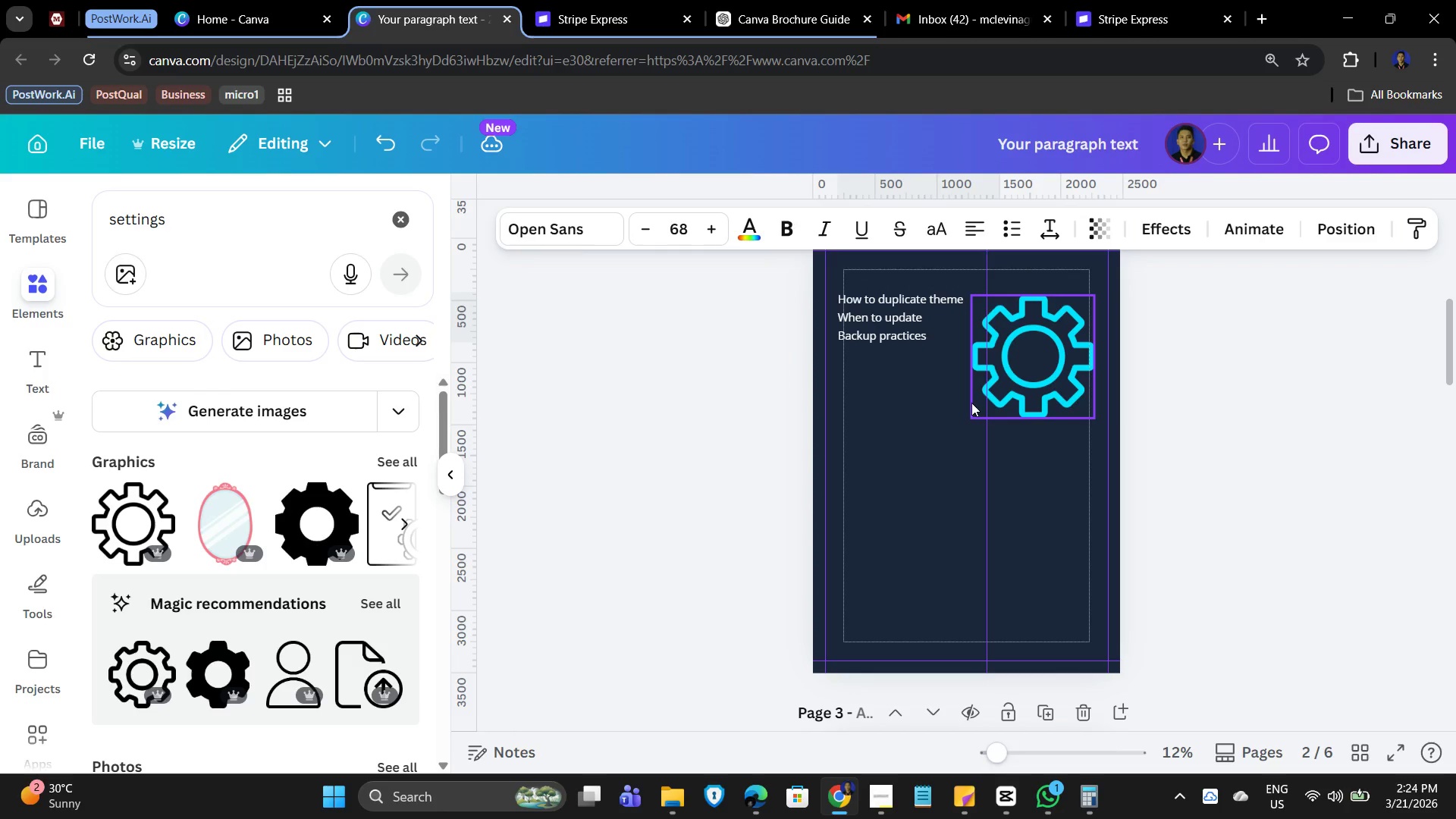 
hold_key(key=ArrowDown, duration=1.52)
 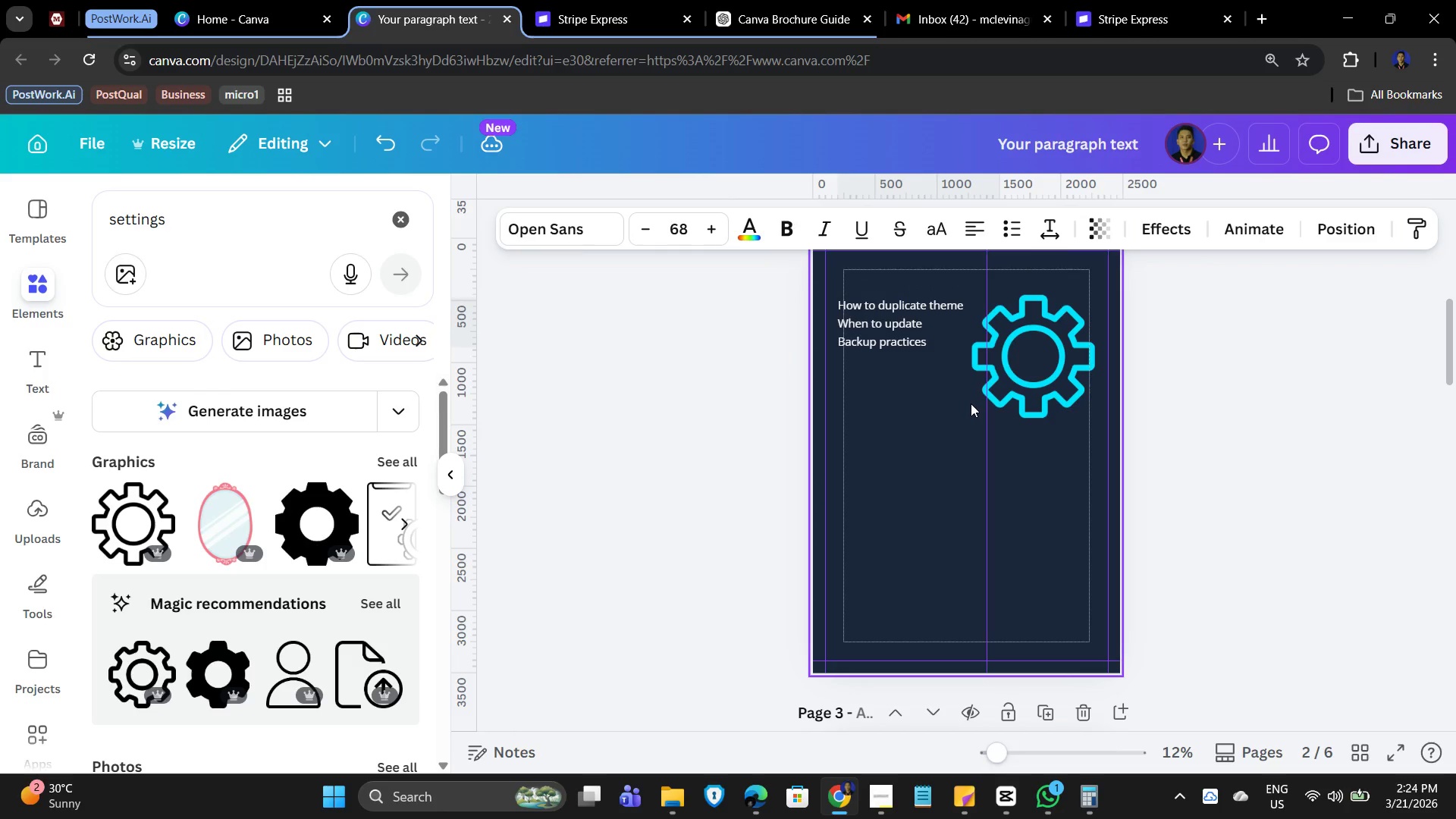 
hold_key(key=ArrowDown, duration=1.51)
 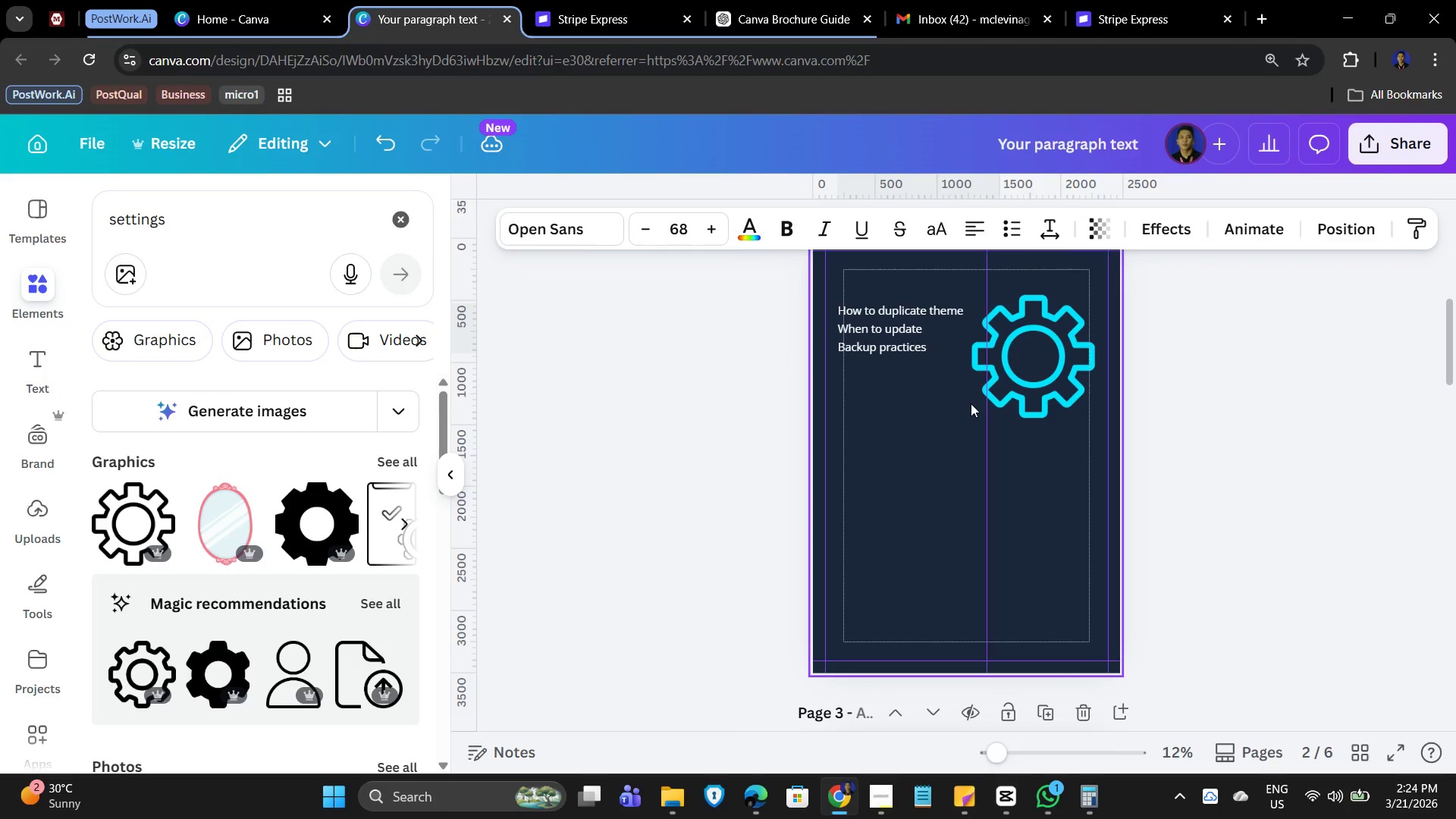 
hold_key(key=ArrowDown, duration=1.52)
 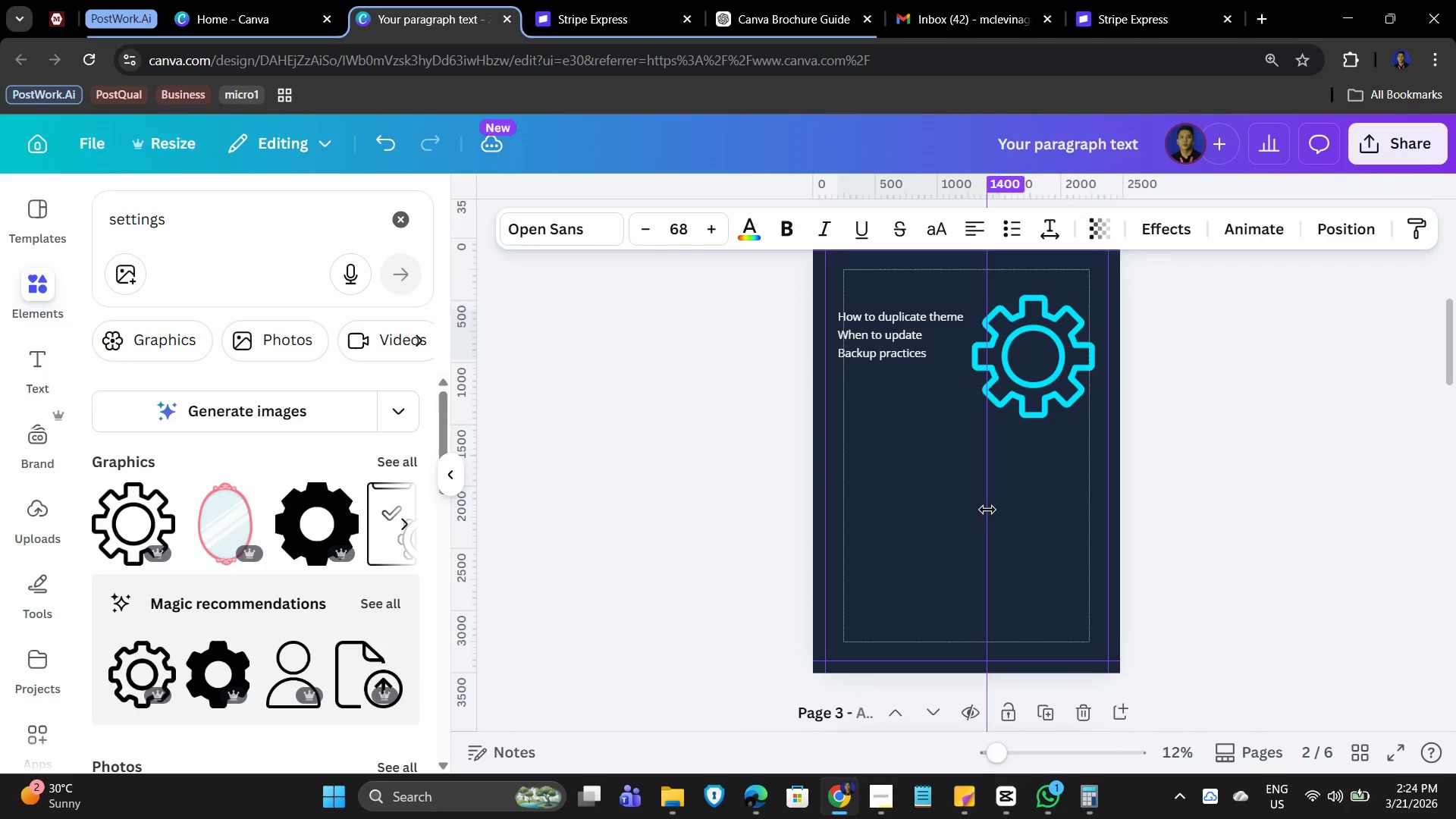 
hold_key(key=ArrowDown, duration=1.51)
 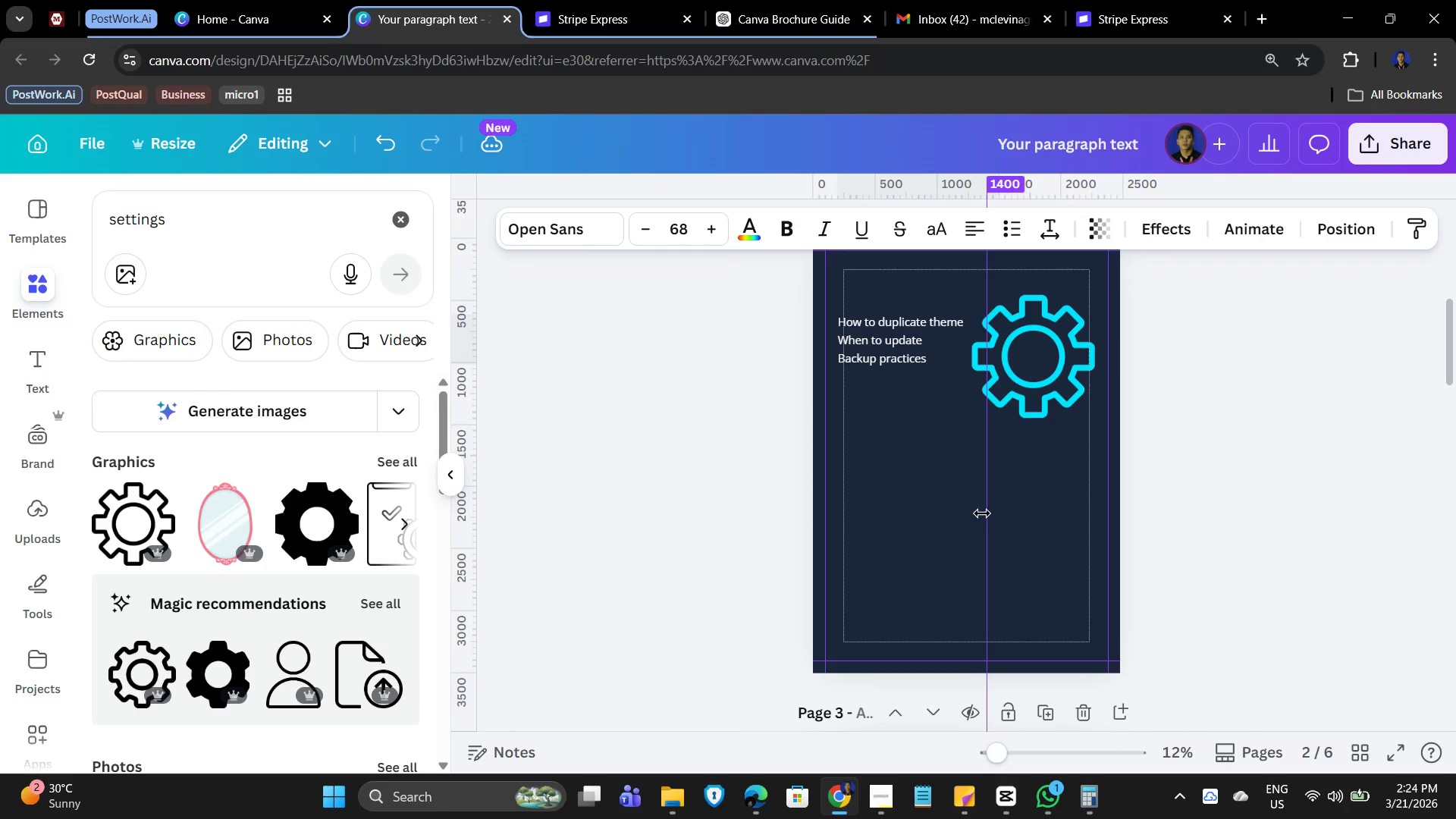 
hold_key(key=ArrowDown, duration=1.52)
 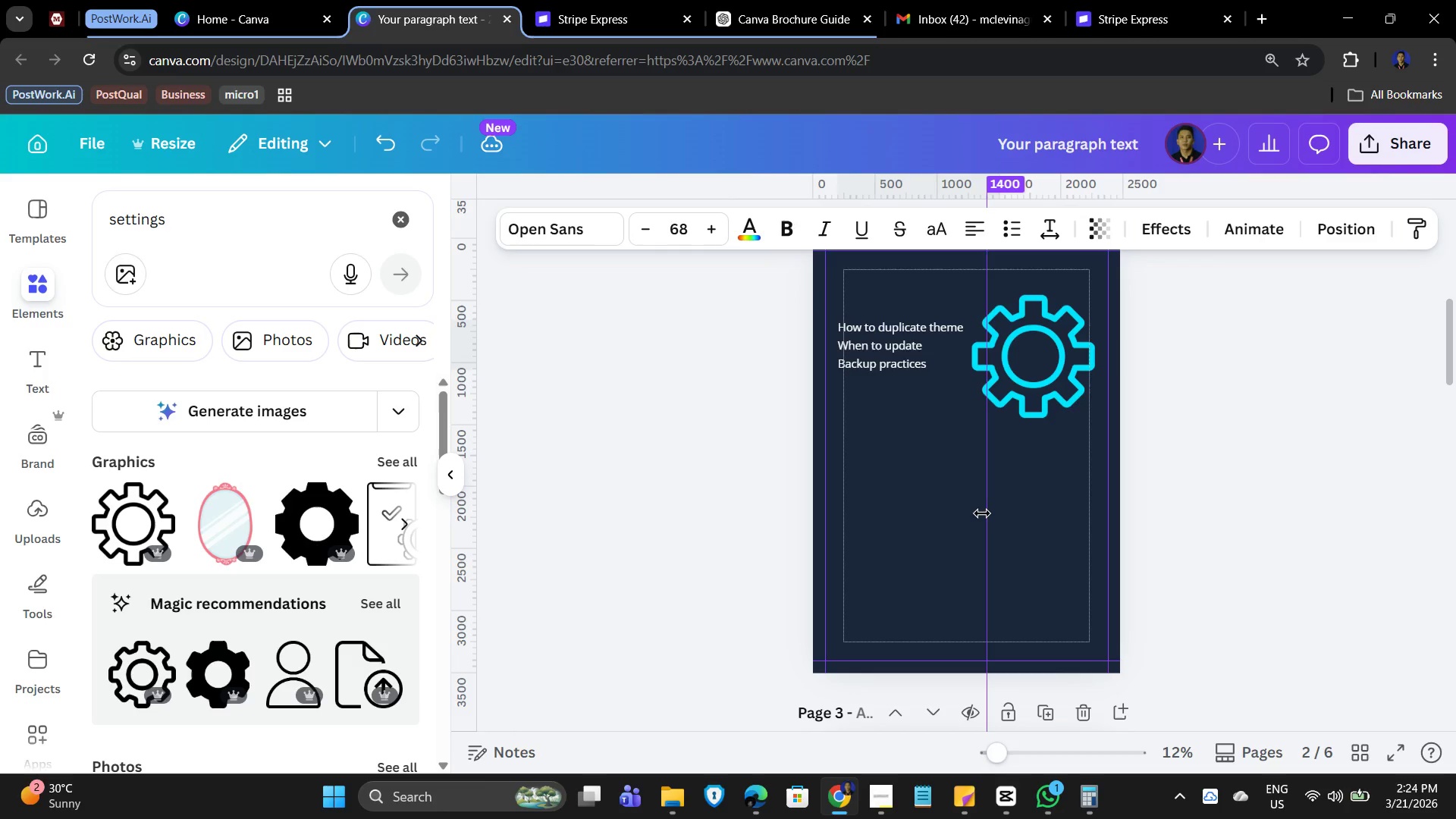 
hold_key(key=ArrowDown, duration=1.3)
 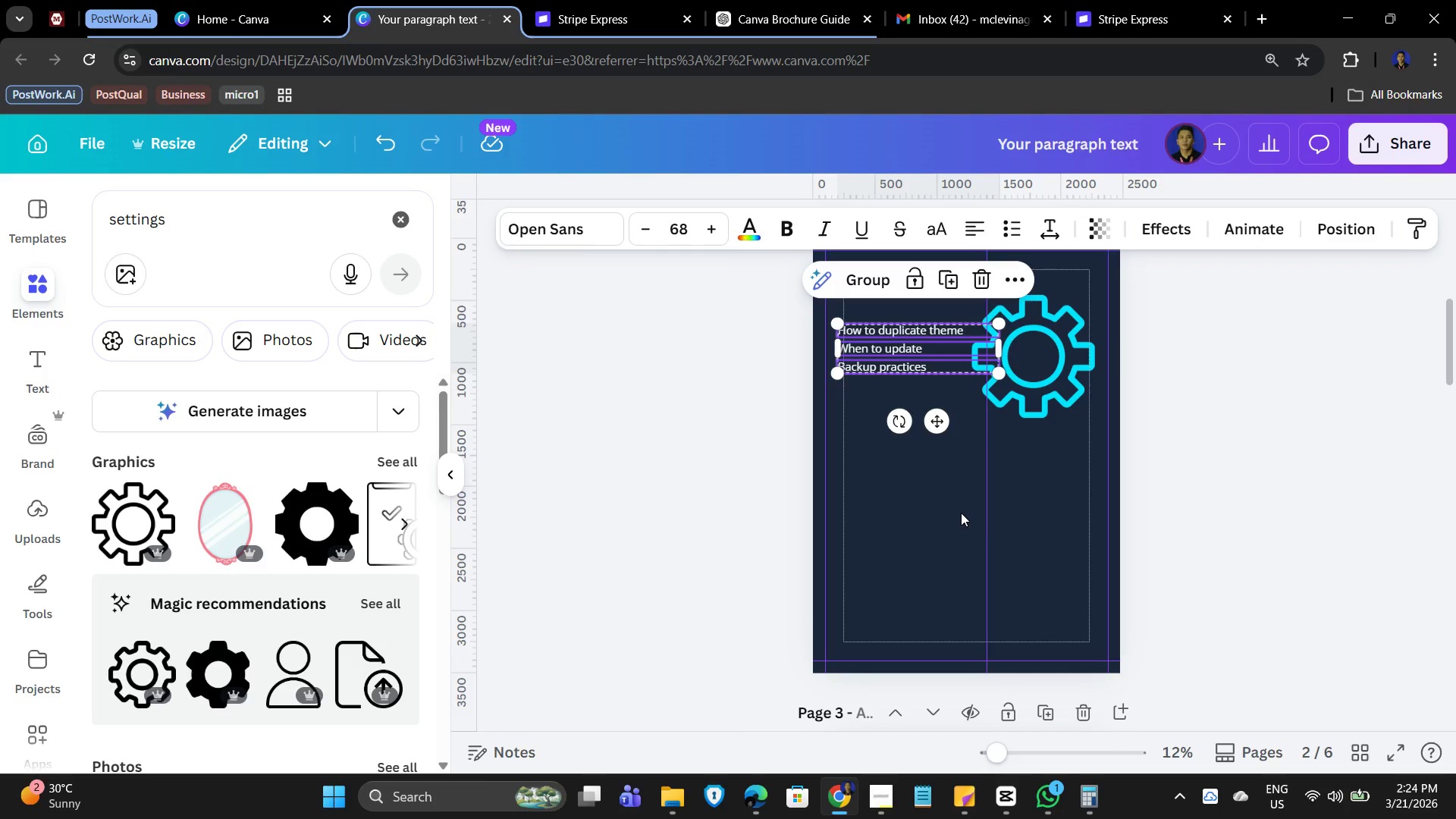 
left_click([961, 513])
 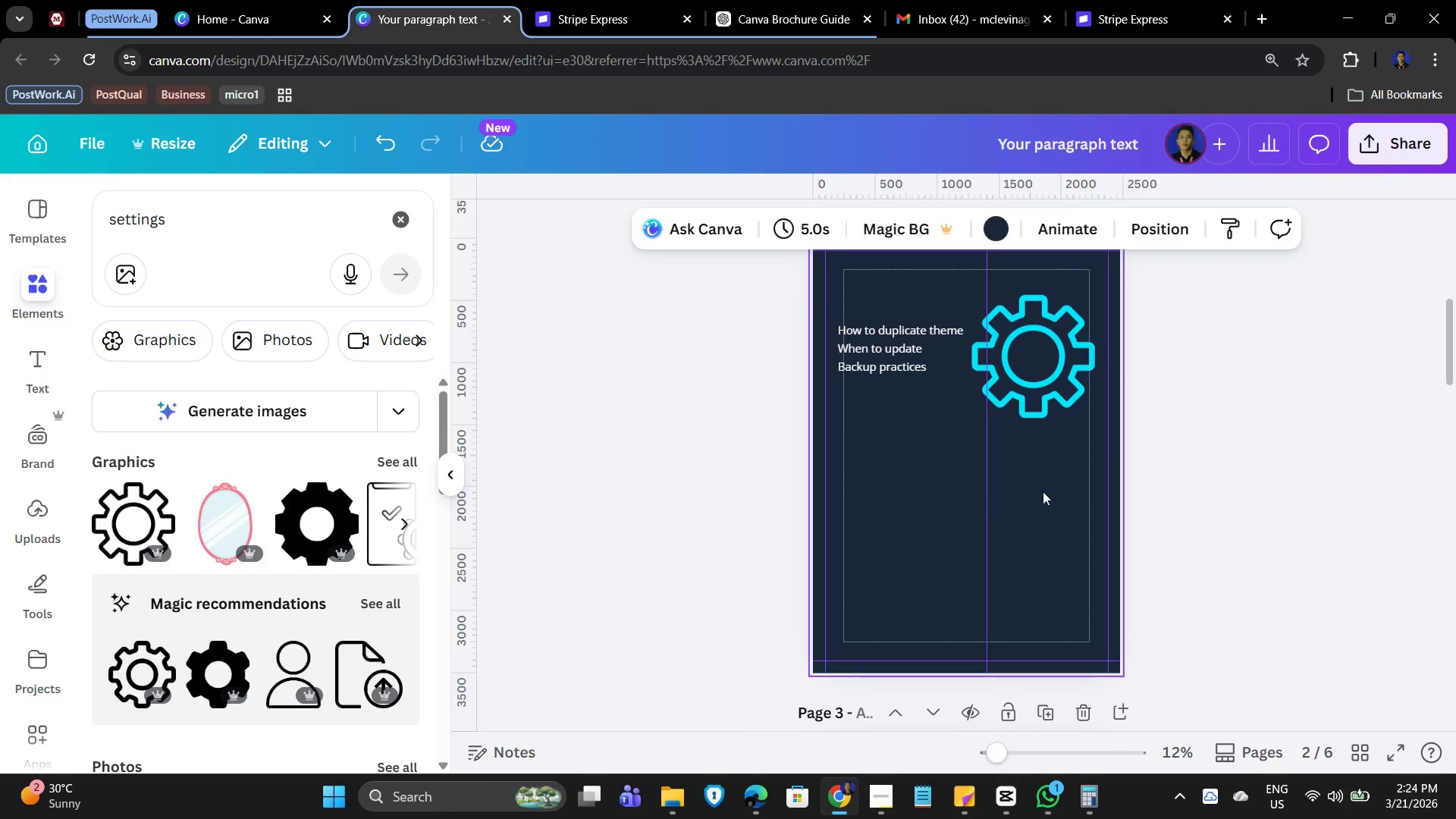 
scroll: coordinate [1145, 538], scroll_direction: up, amount: 8.0
 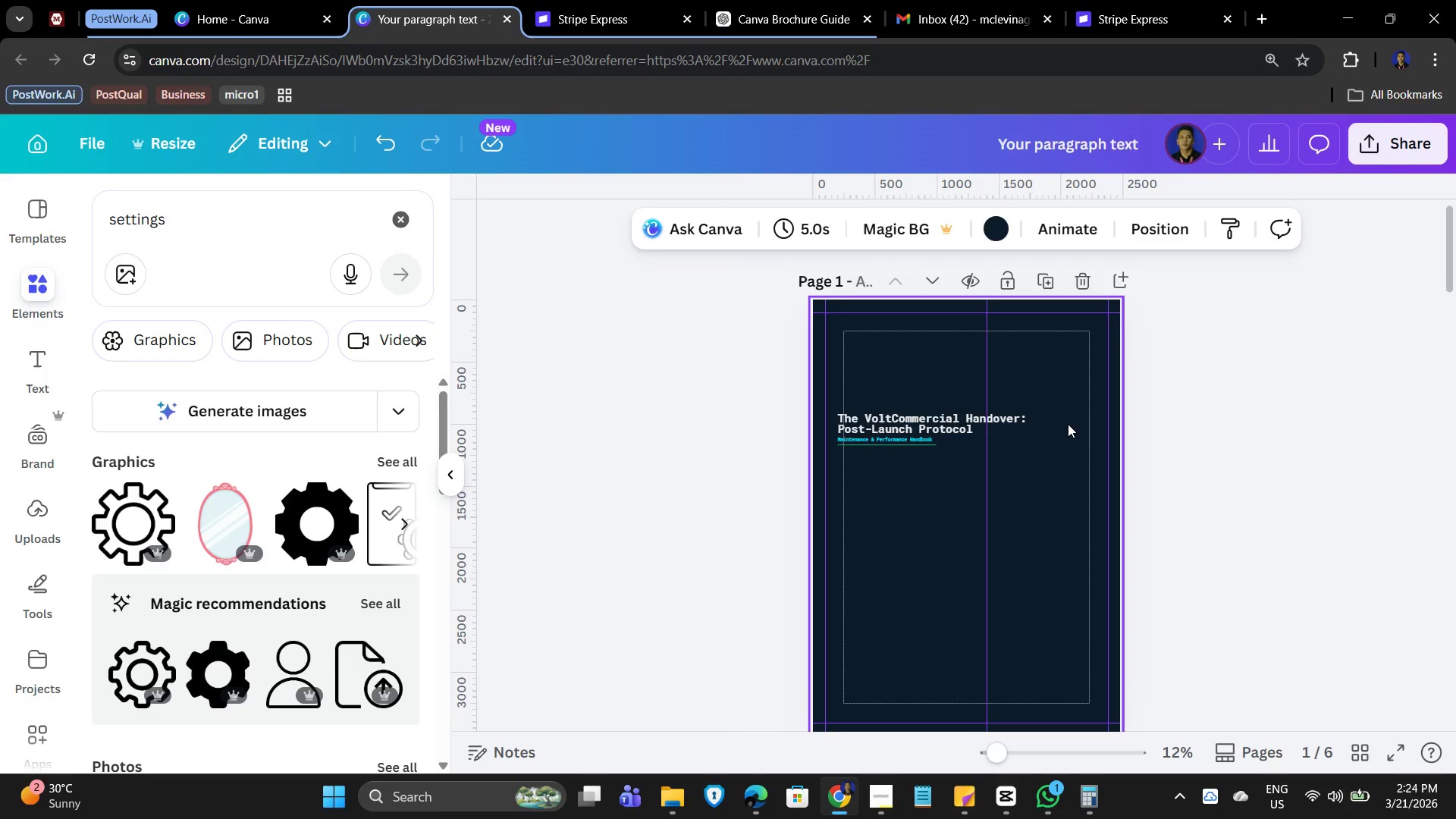 
wait(16.79)
 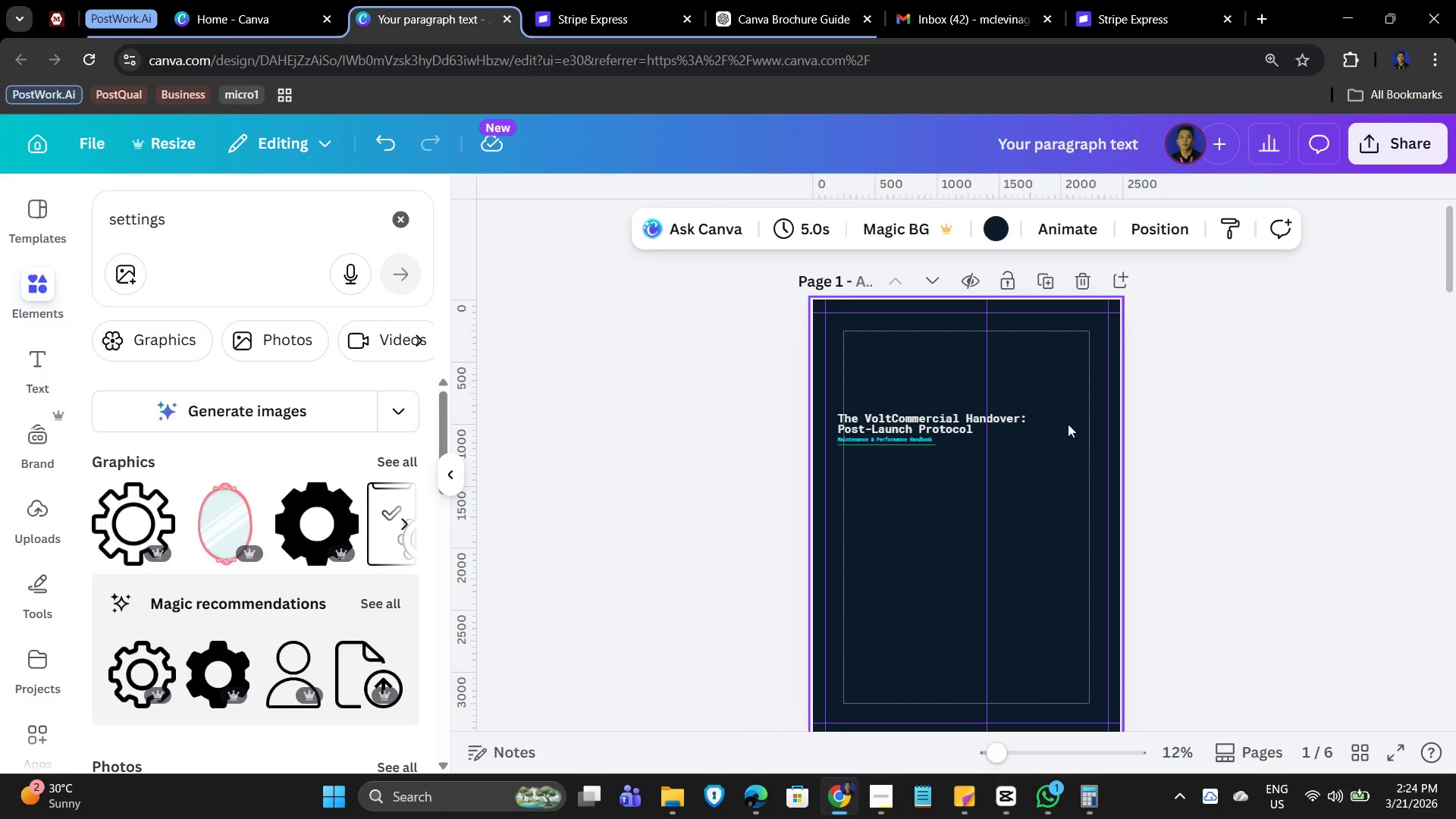 
left_click([867, 283])
 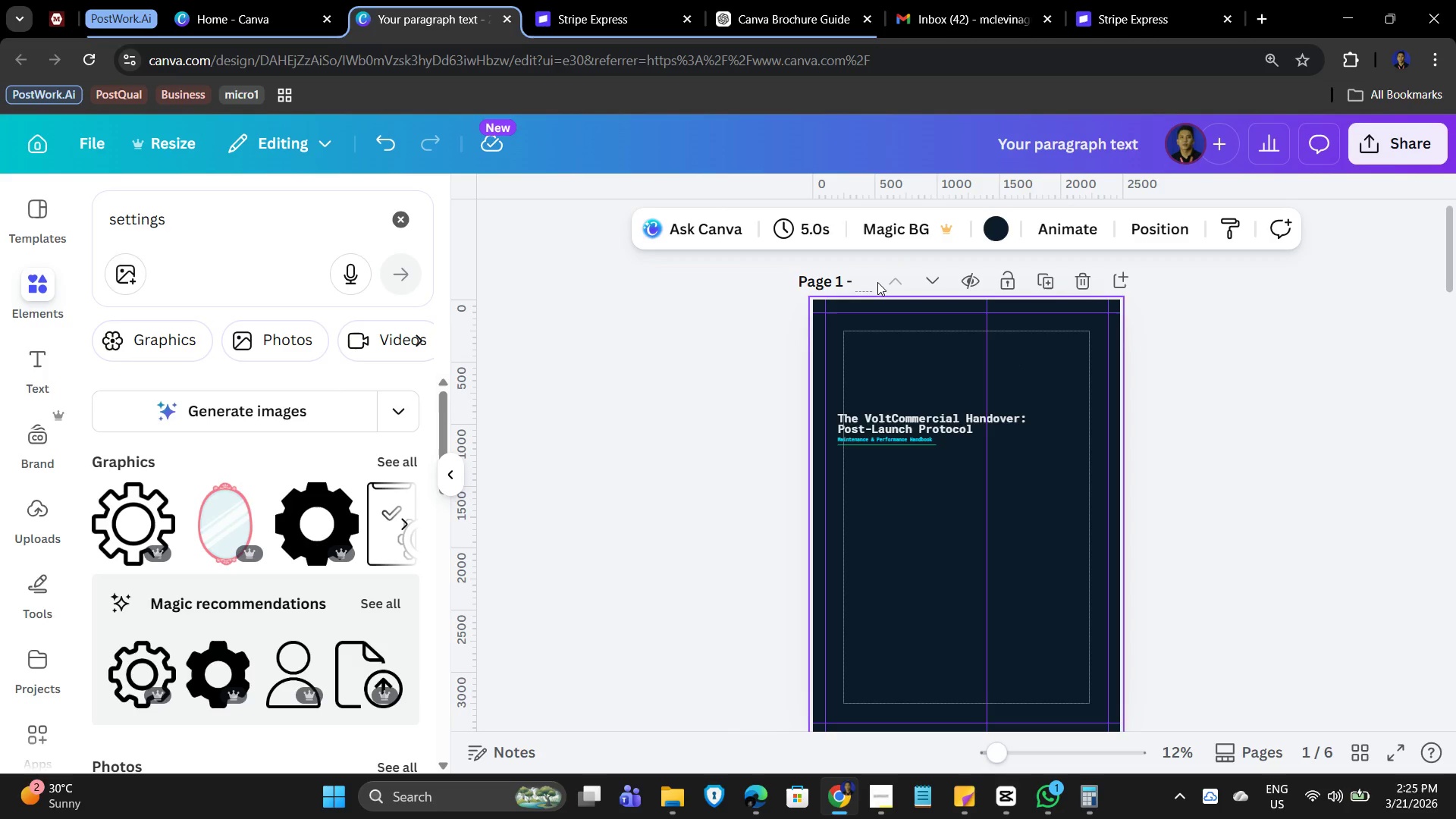 
type(Title Page)
 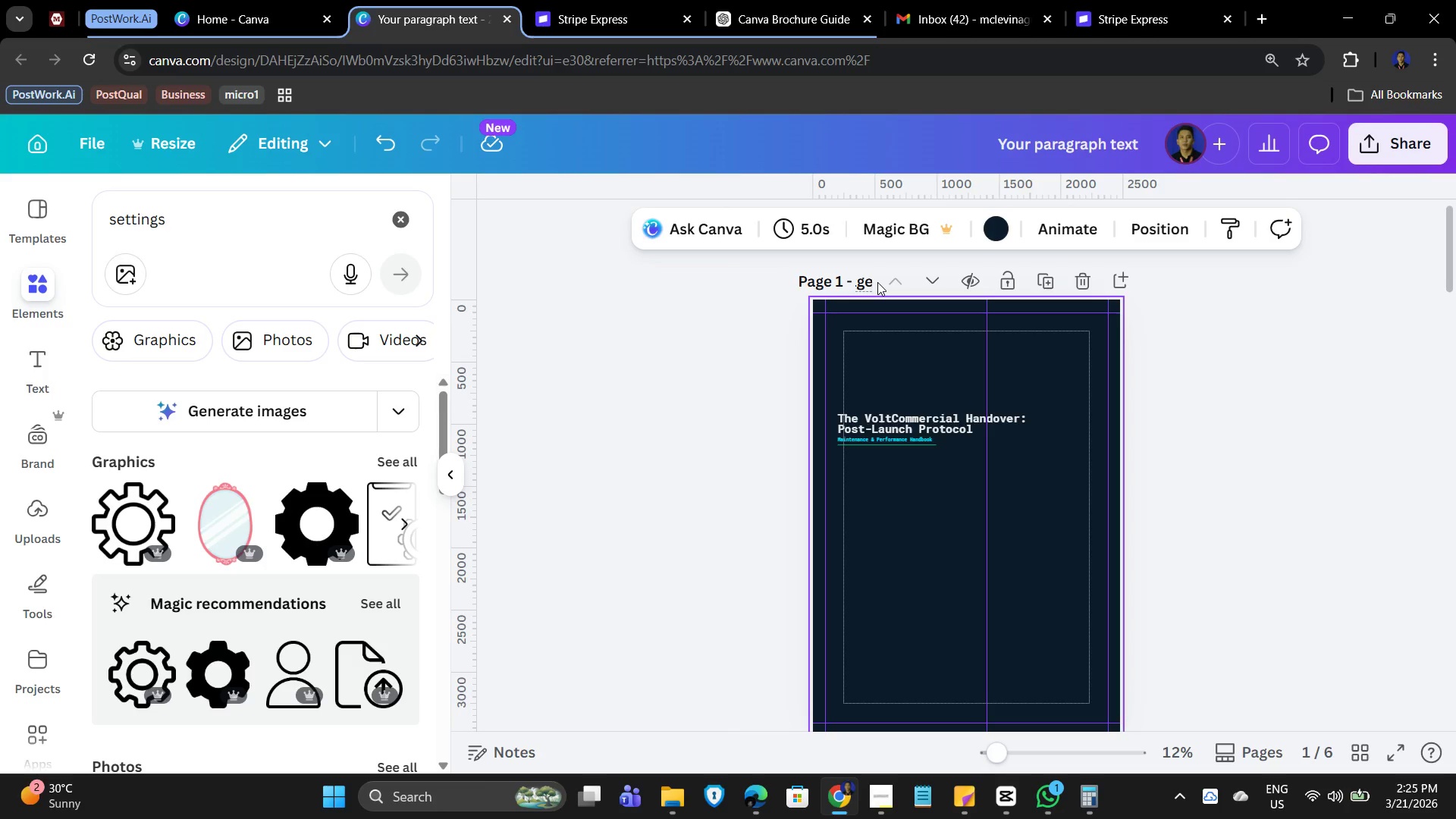 
left_click([1363, 473])
 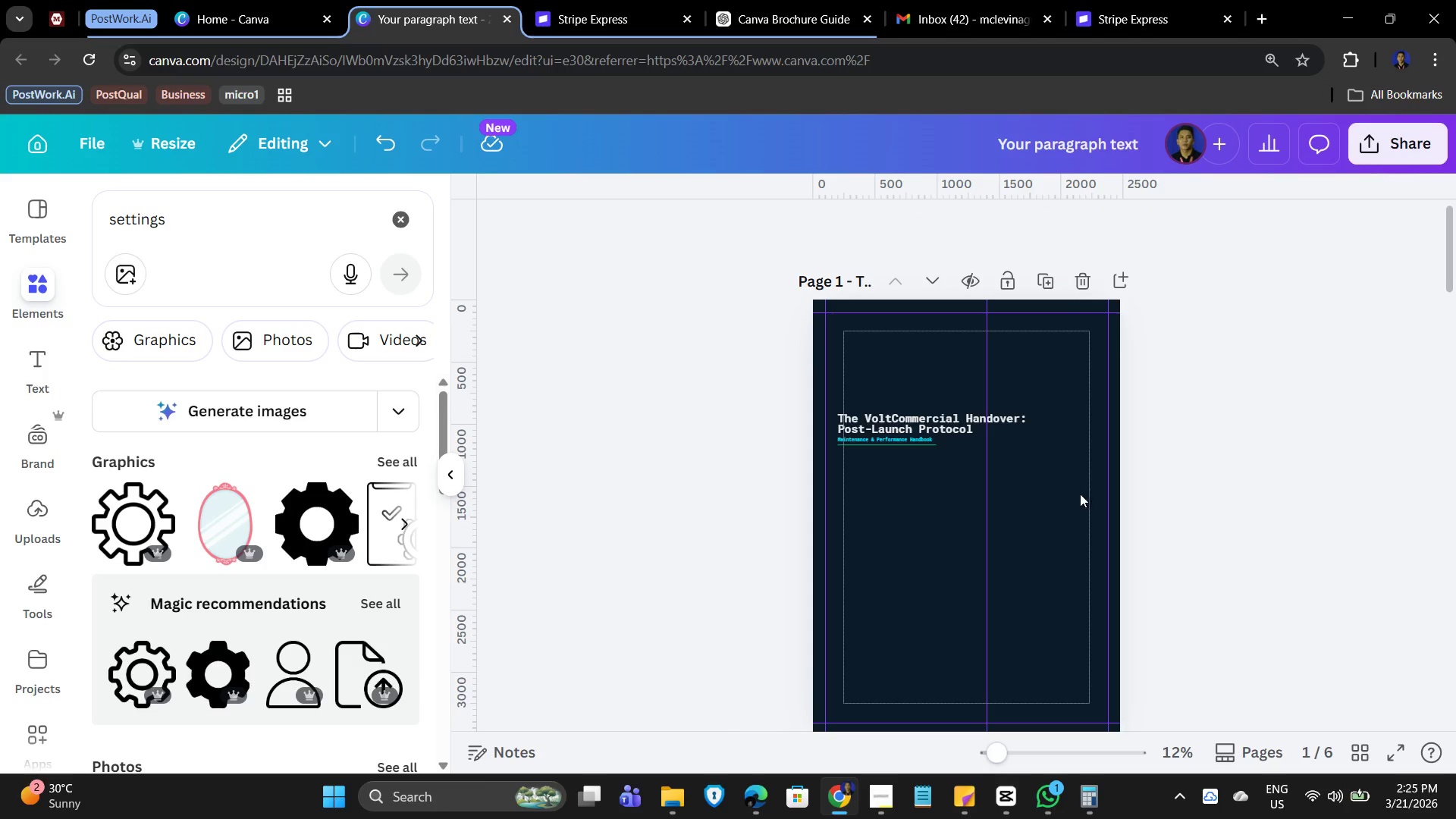 
scroll: coordinate [1018, 560], scroll_direction: down, amount: 3.0
 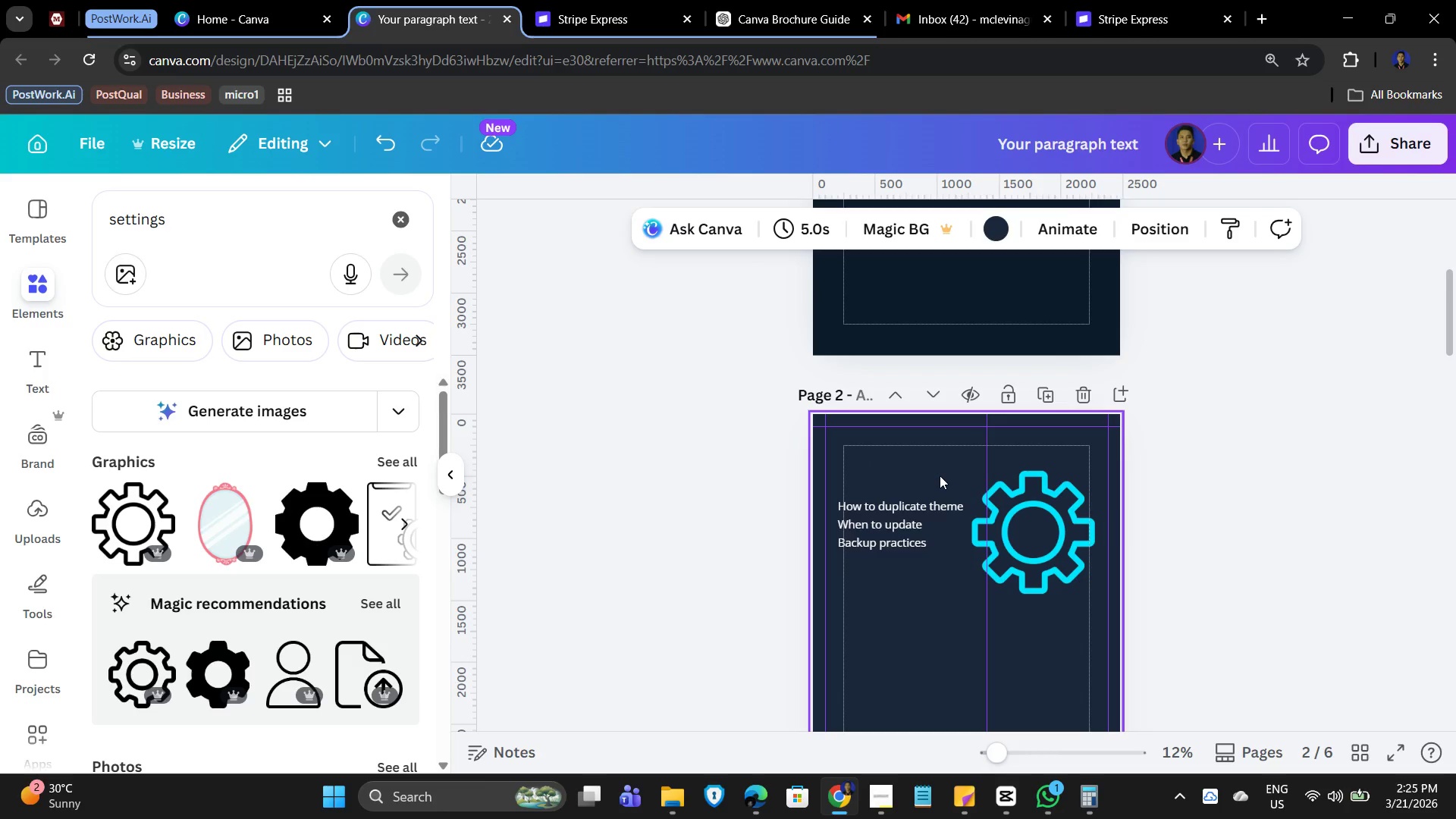 
wait(10.88)
 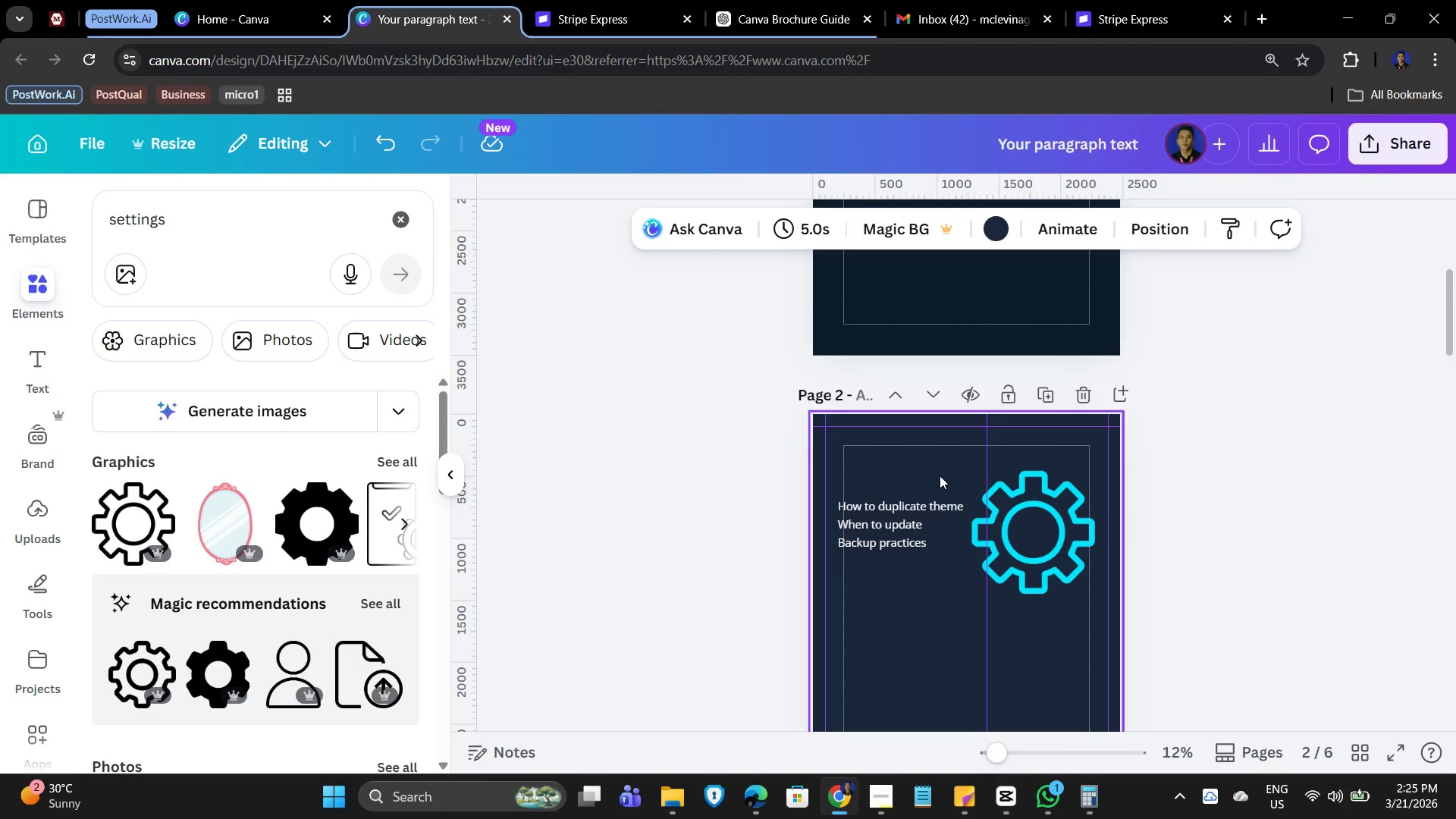 
type(Theme Integrity and Updates)
 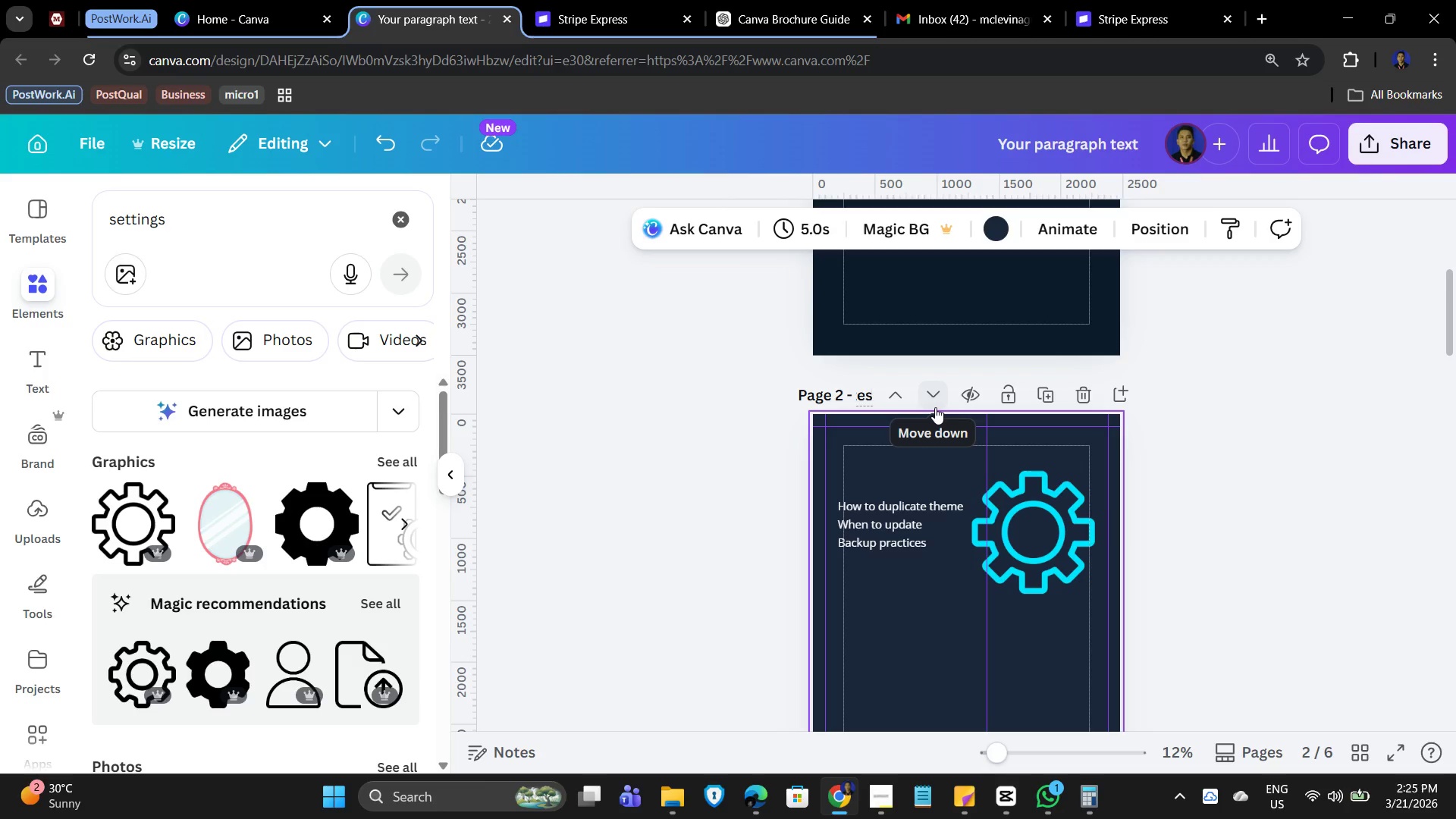 
left_click([881, 797])